 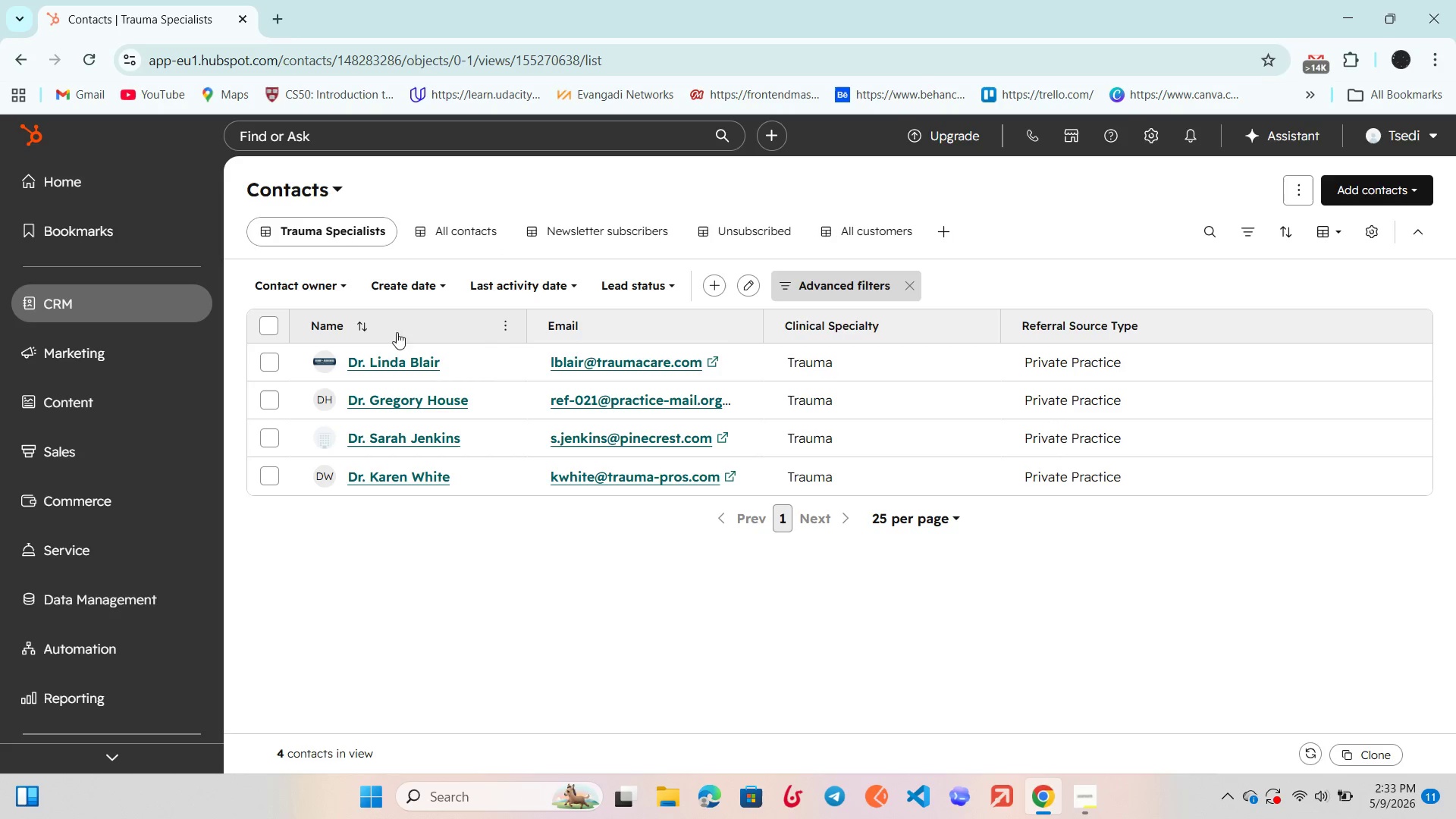 
left_click([384, 362])
 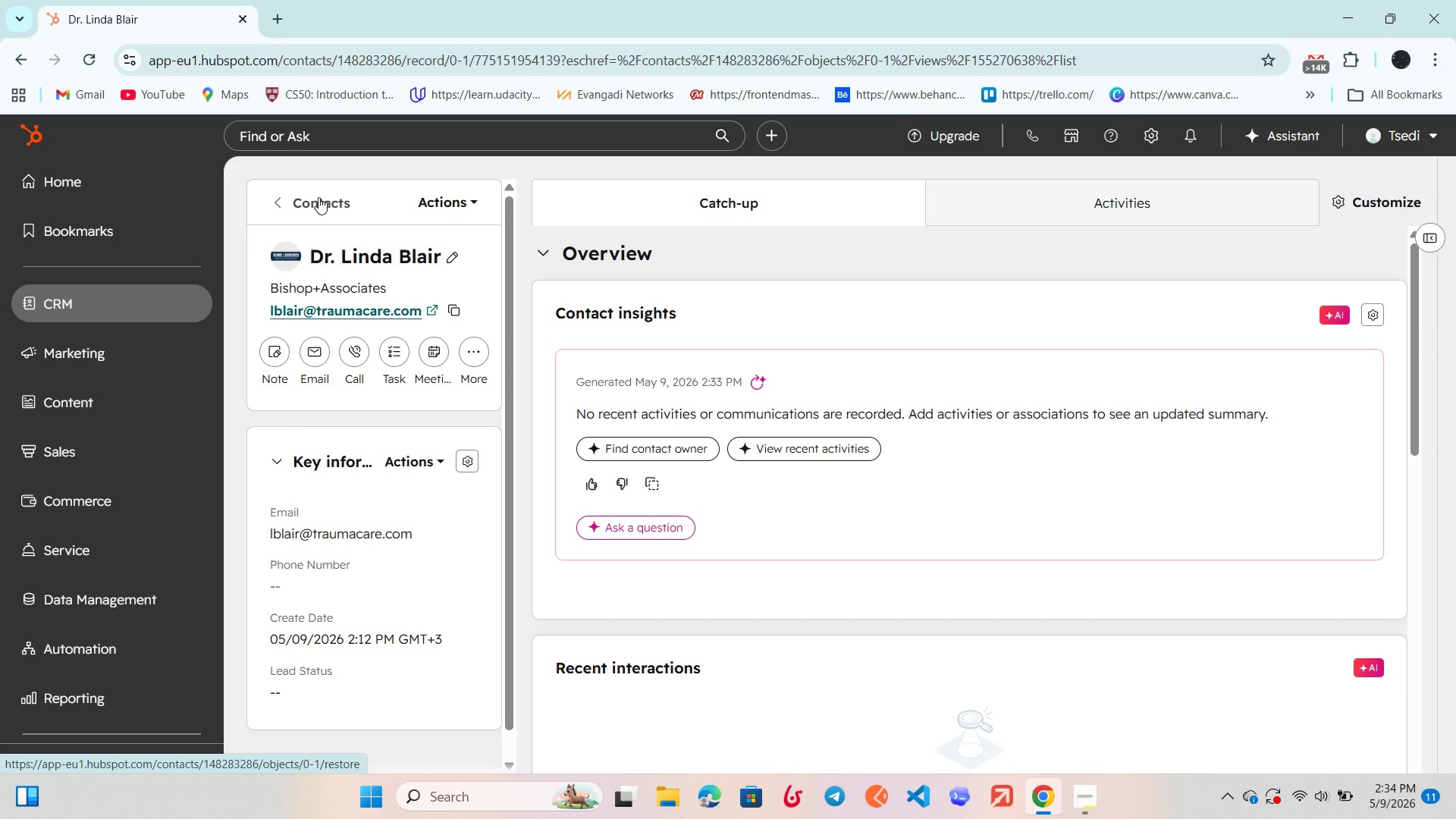 
wait(53.1)
 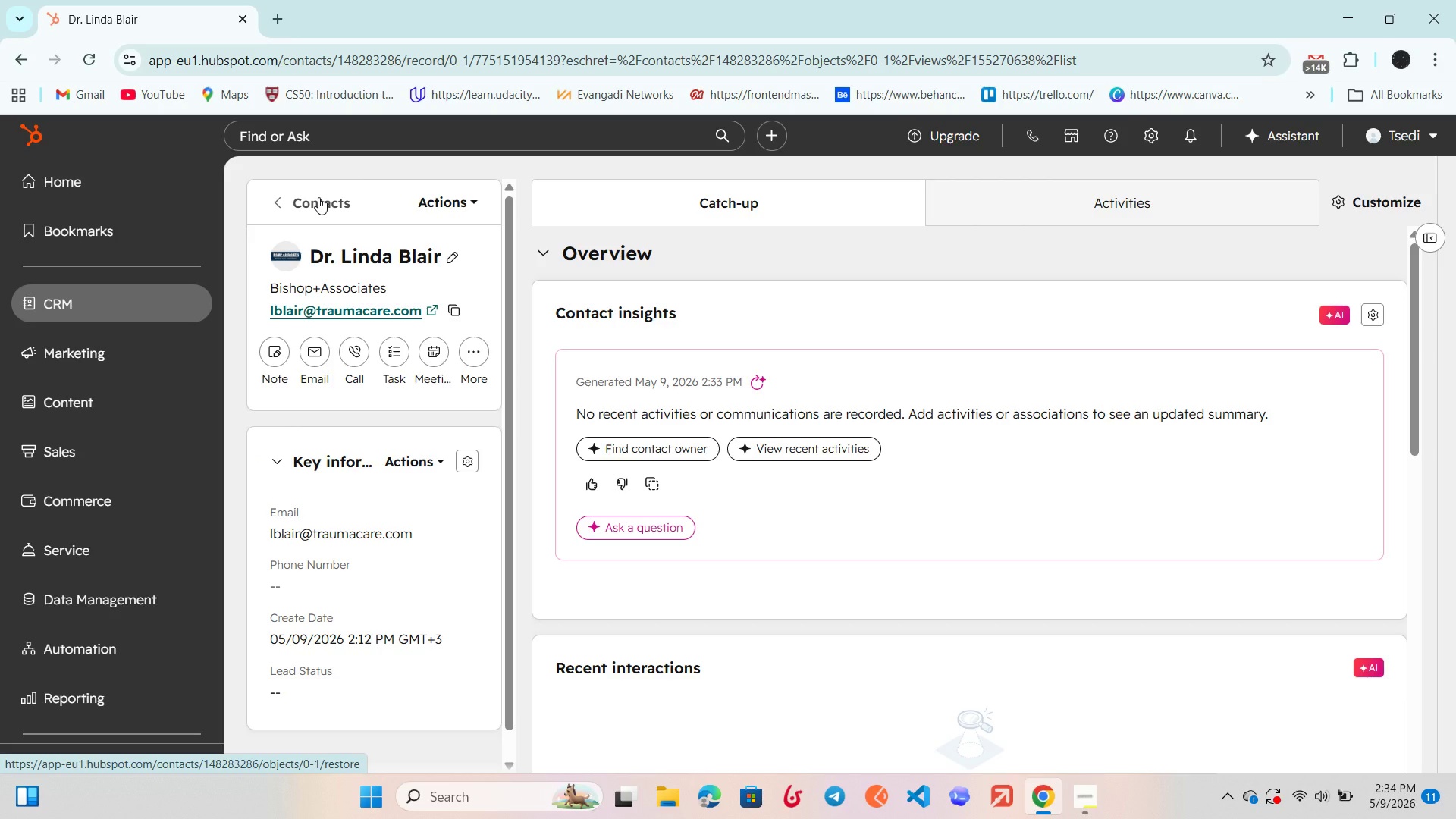 
mouse_move([10, 642])
 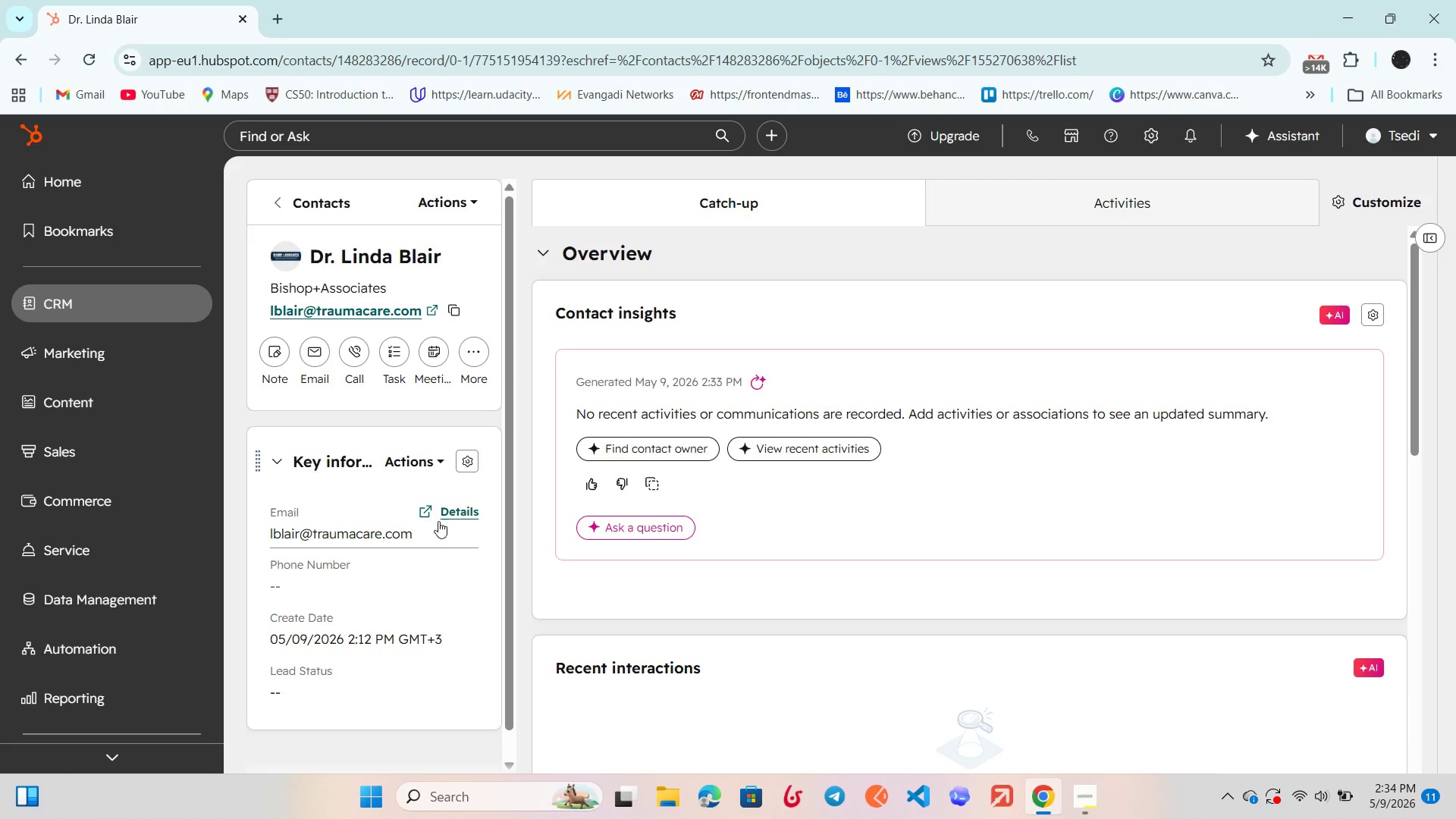 
left_click([442, 473])
 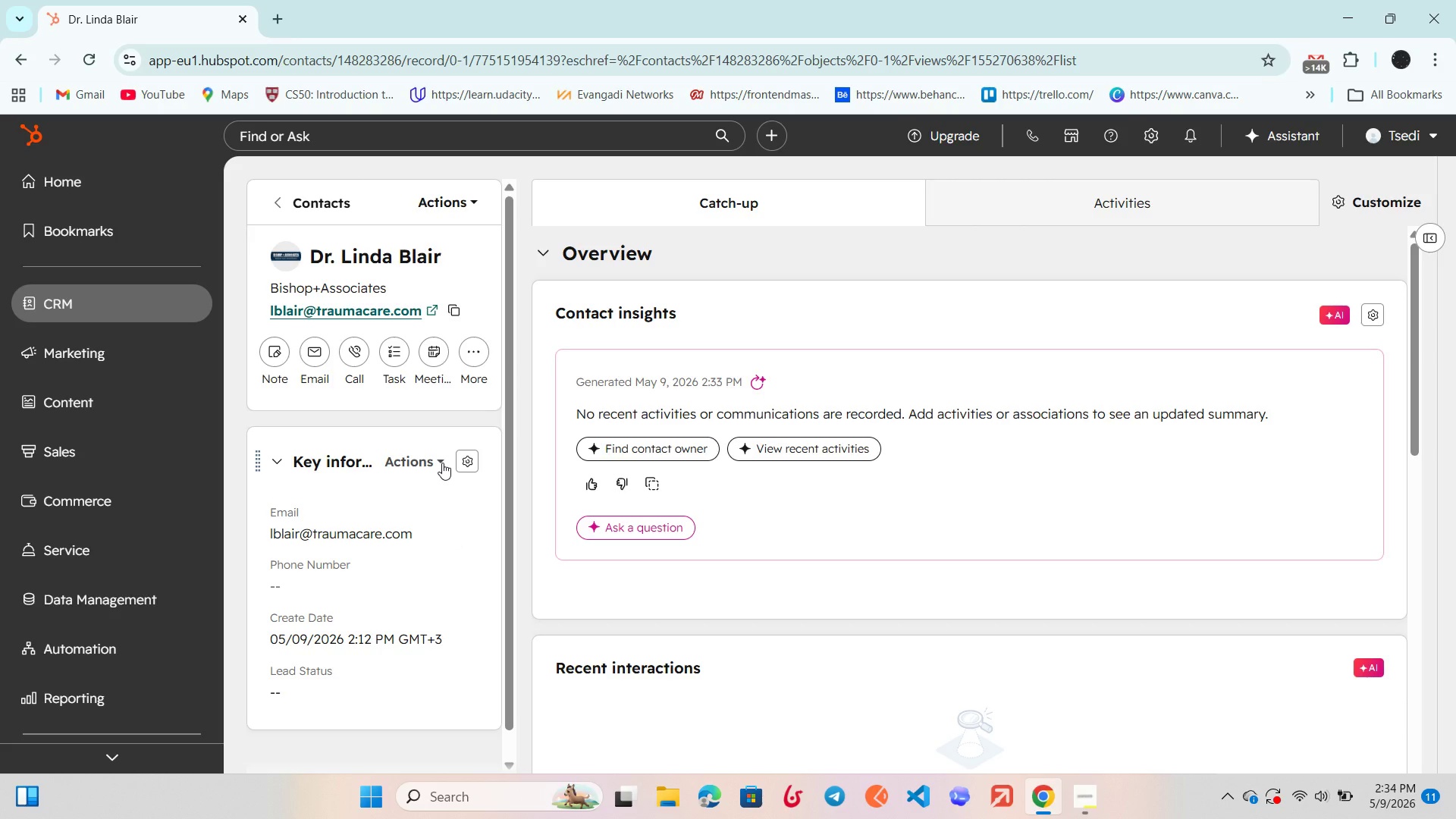 
left_click([442, 463])
 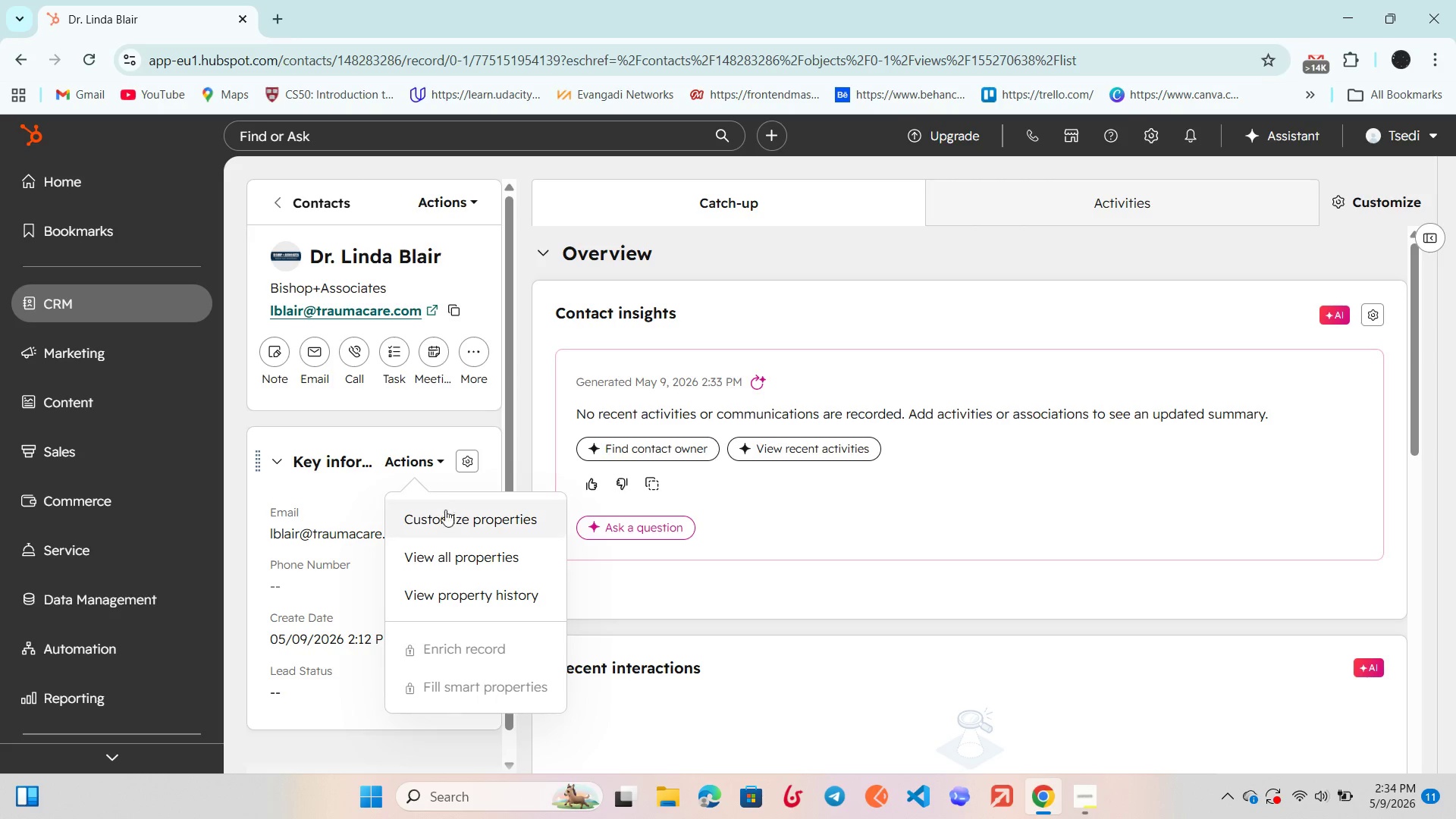 
left_click([446, 516])
 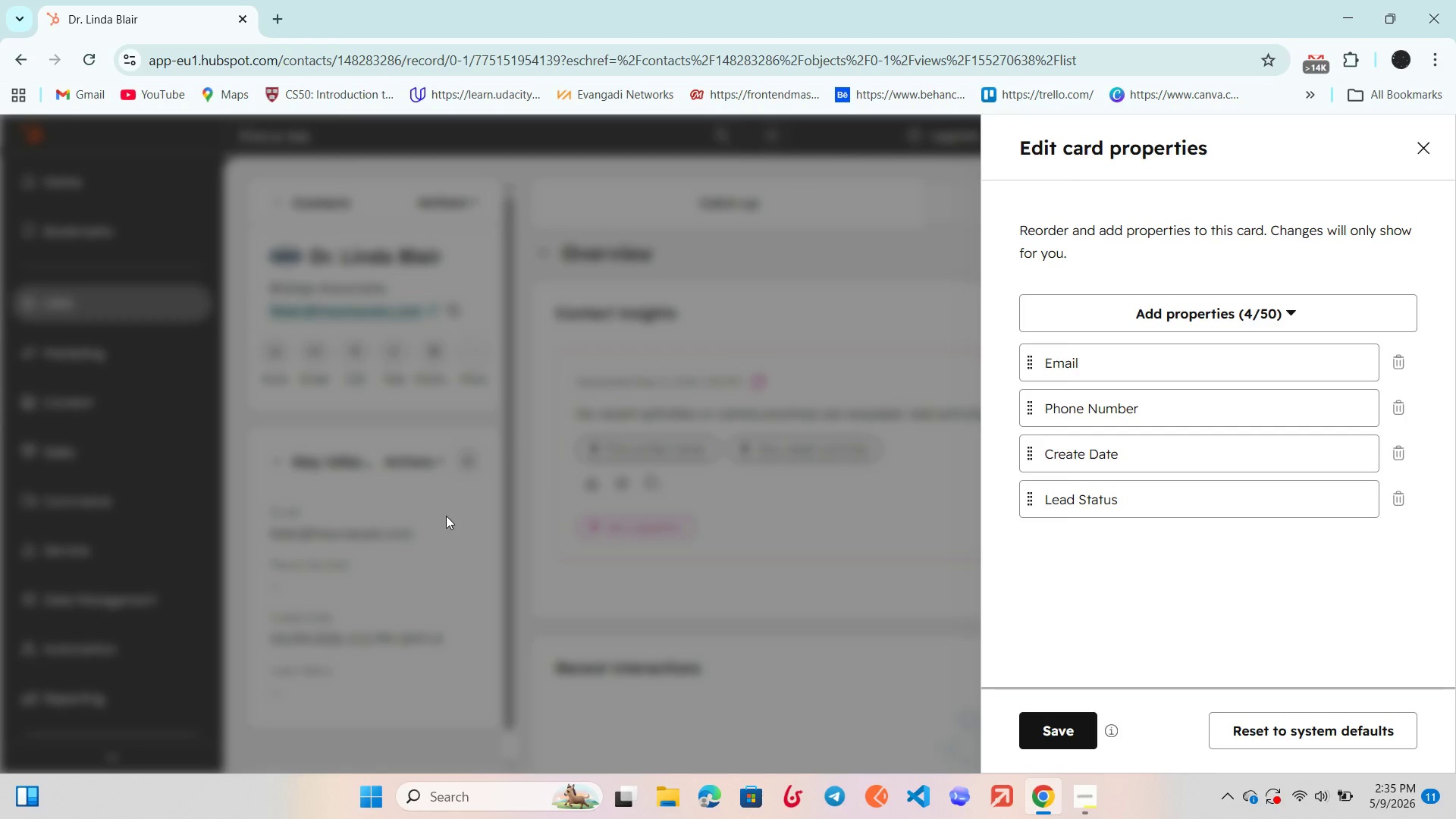 
wait(39.11)
 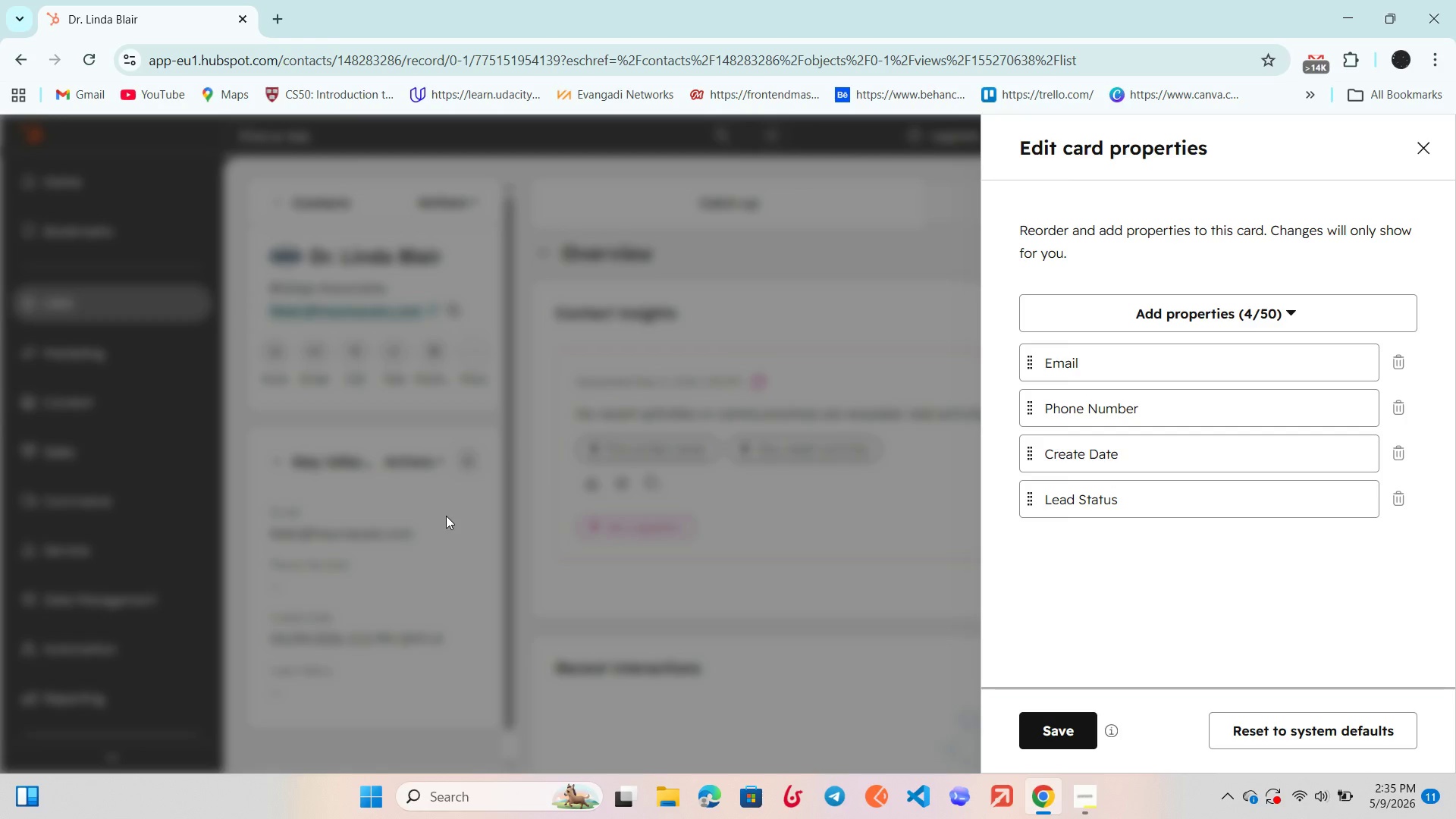 
left_click([663, 804])
 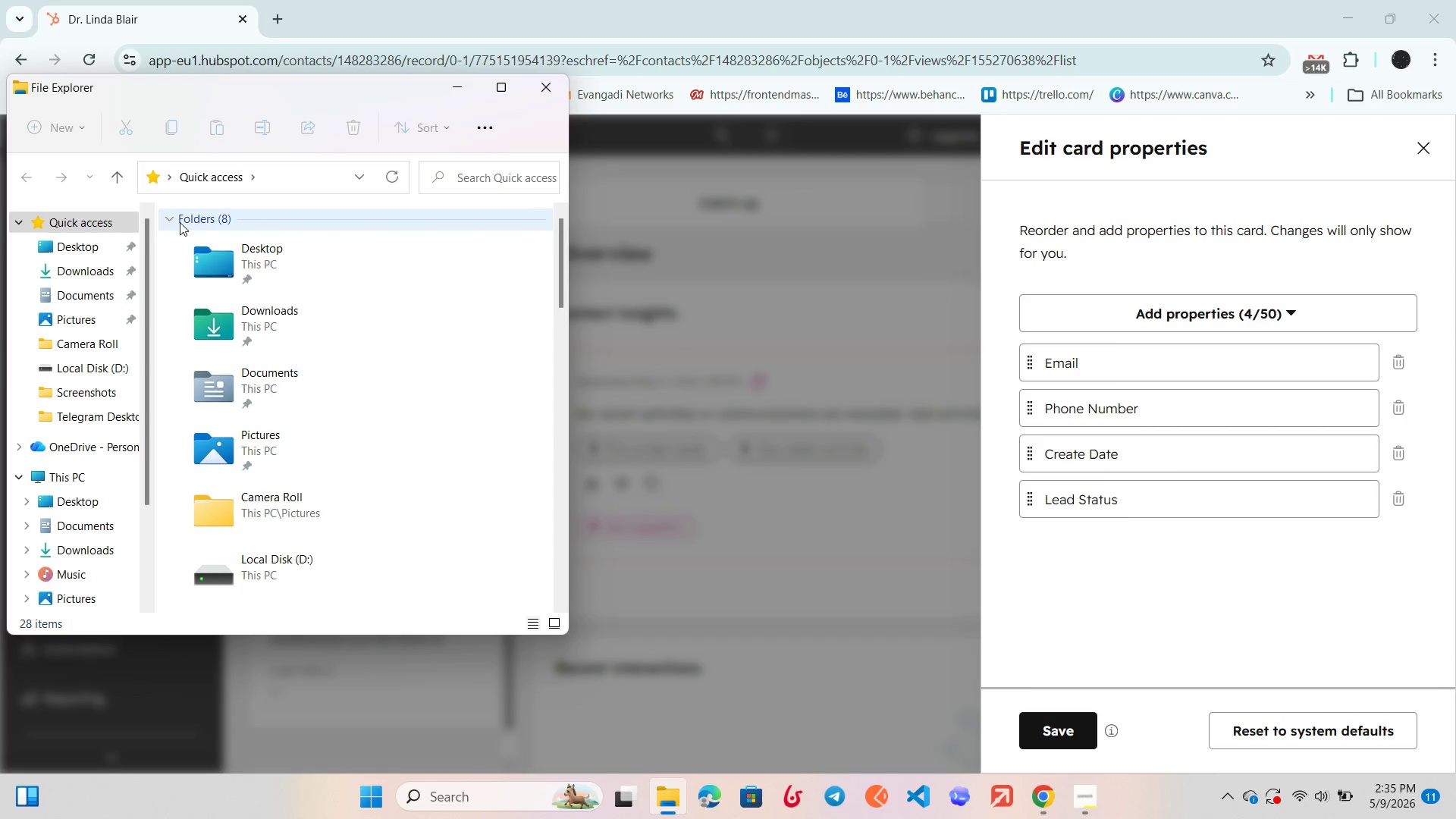 
left_click([119, 265])
 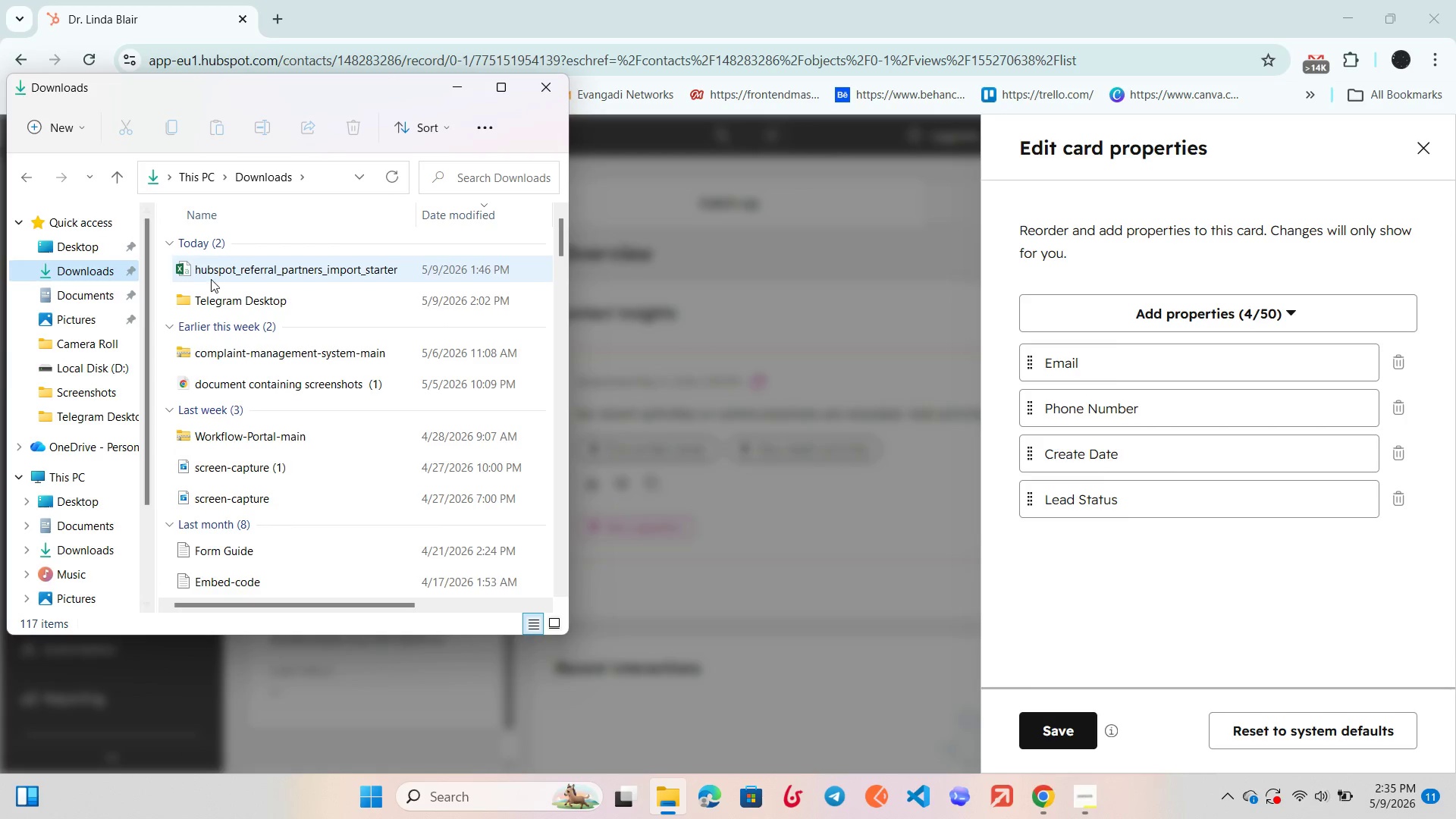 
double_click([217, 278])